 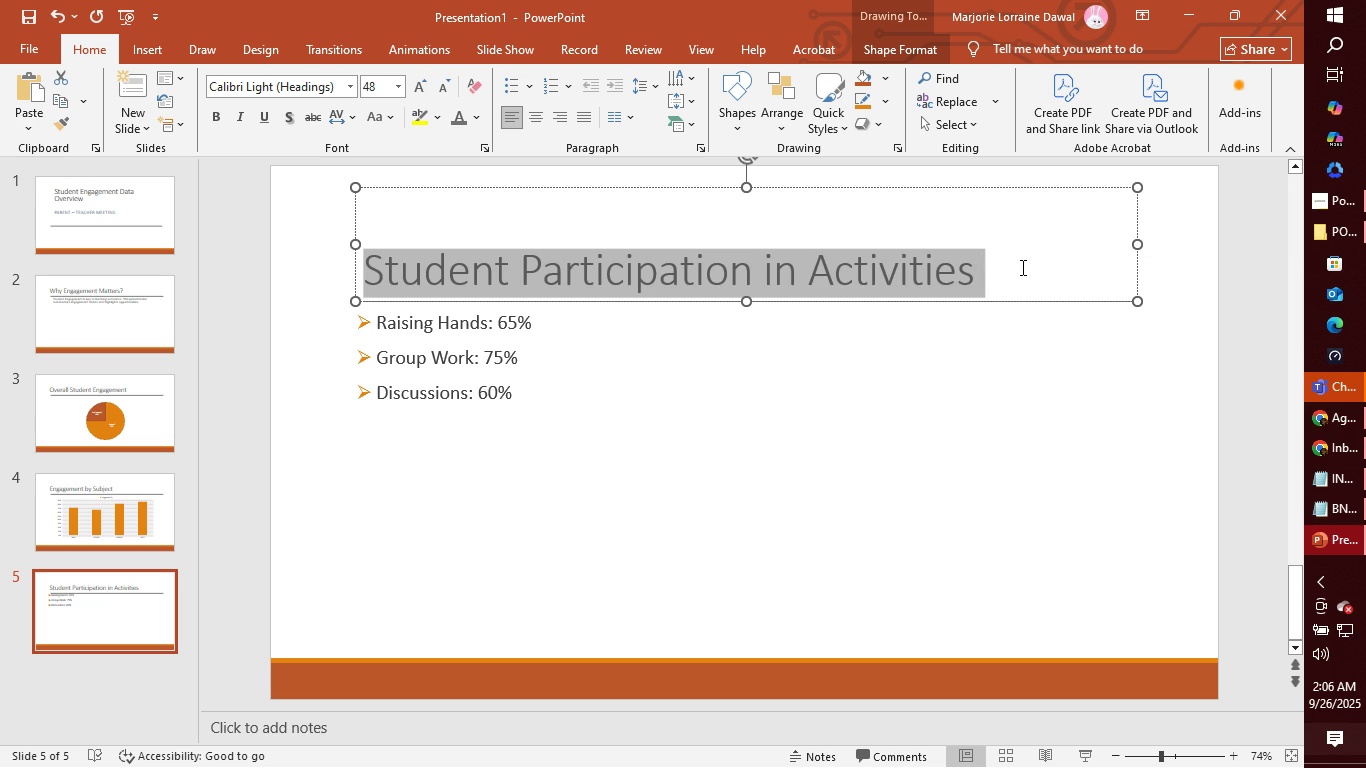 
left_click([1021, 271])
 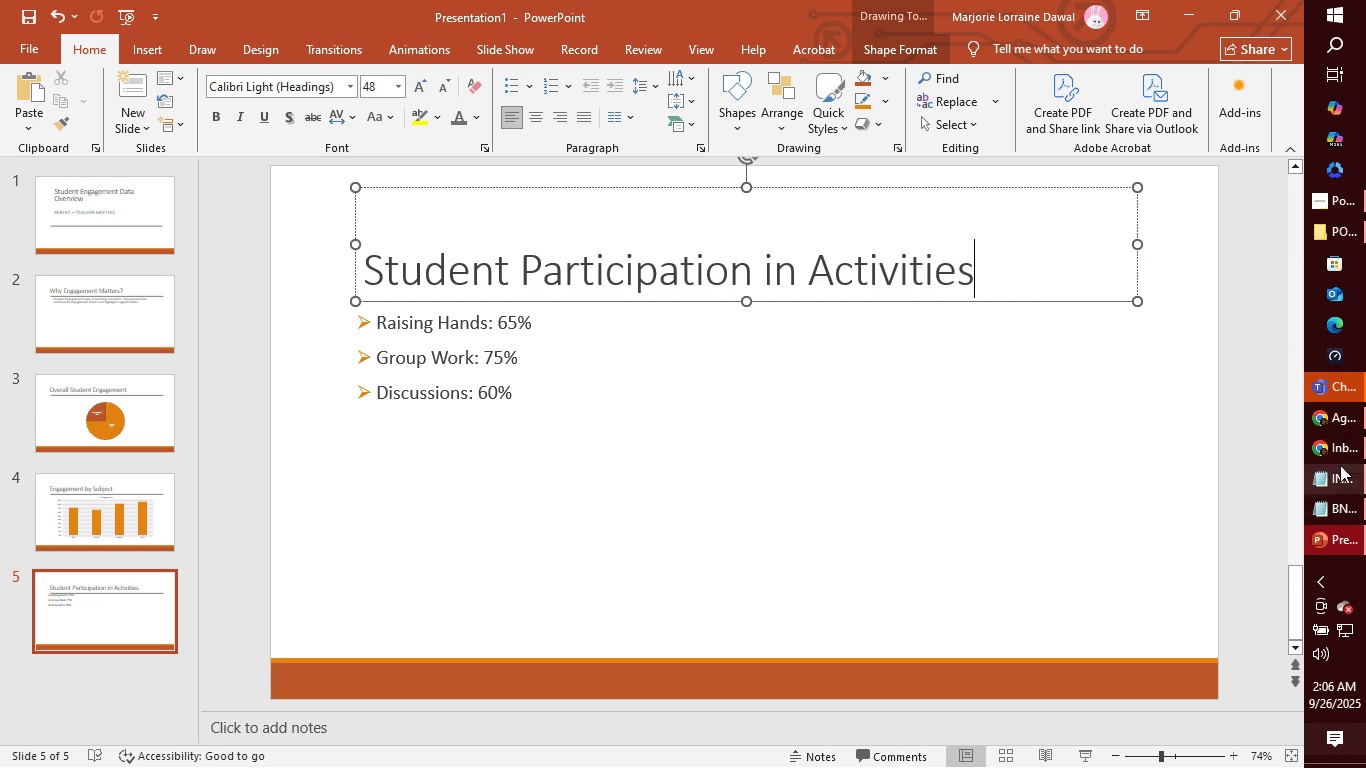 
left_click([1340, 453])
 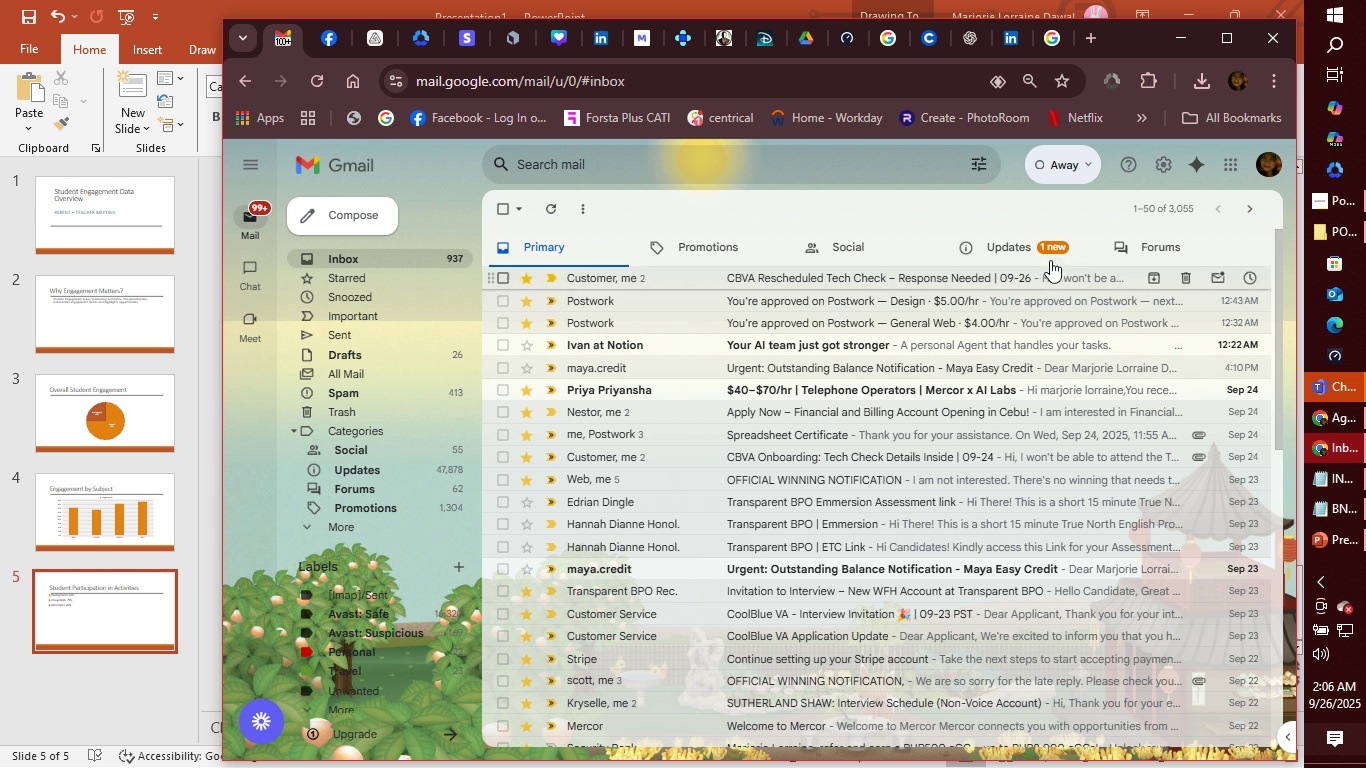 
left_click([1046, 255])
 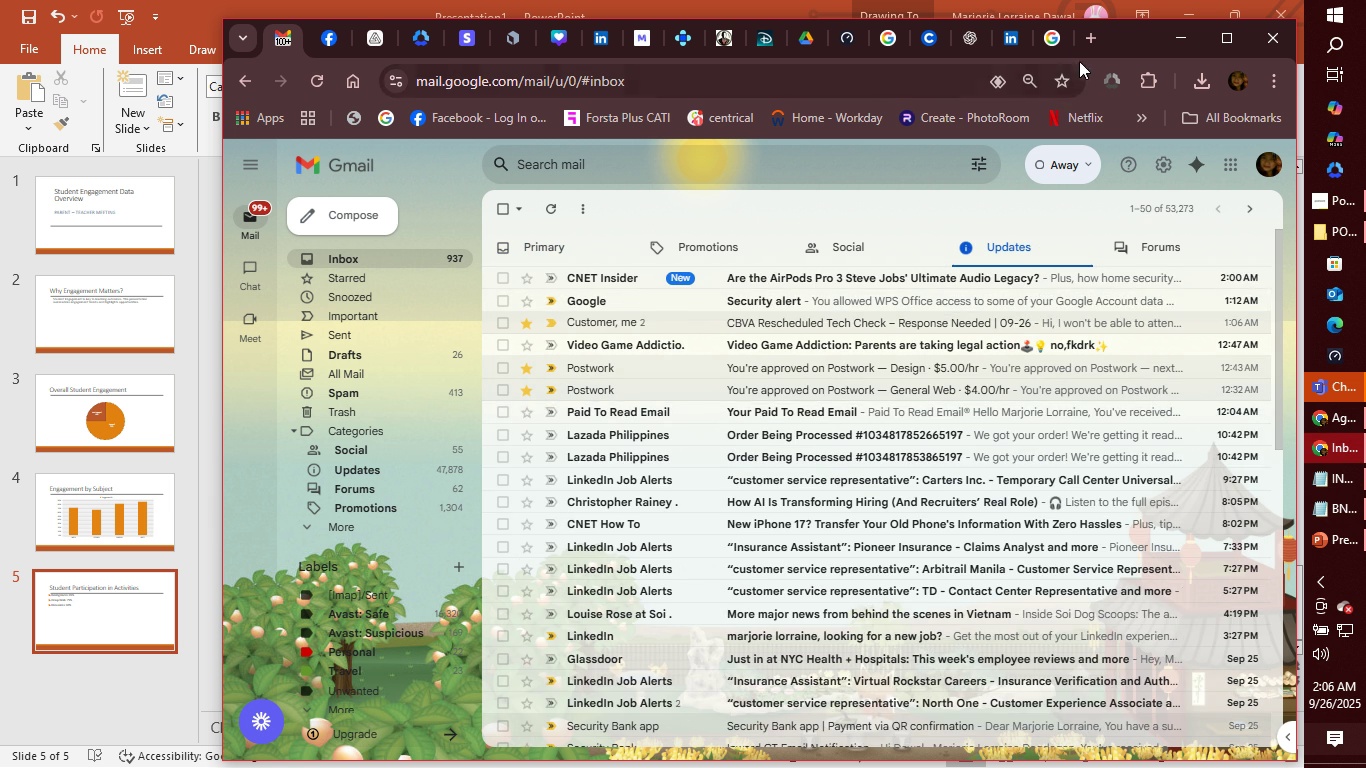 
left_click([1088, 37])